 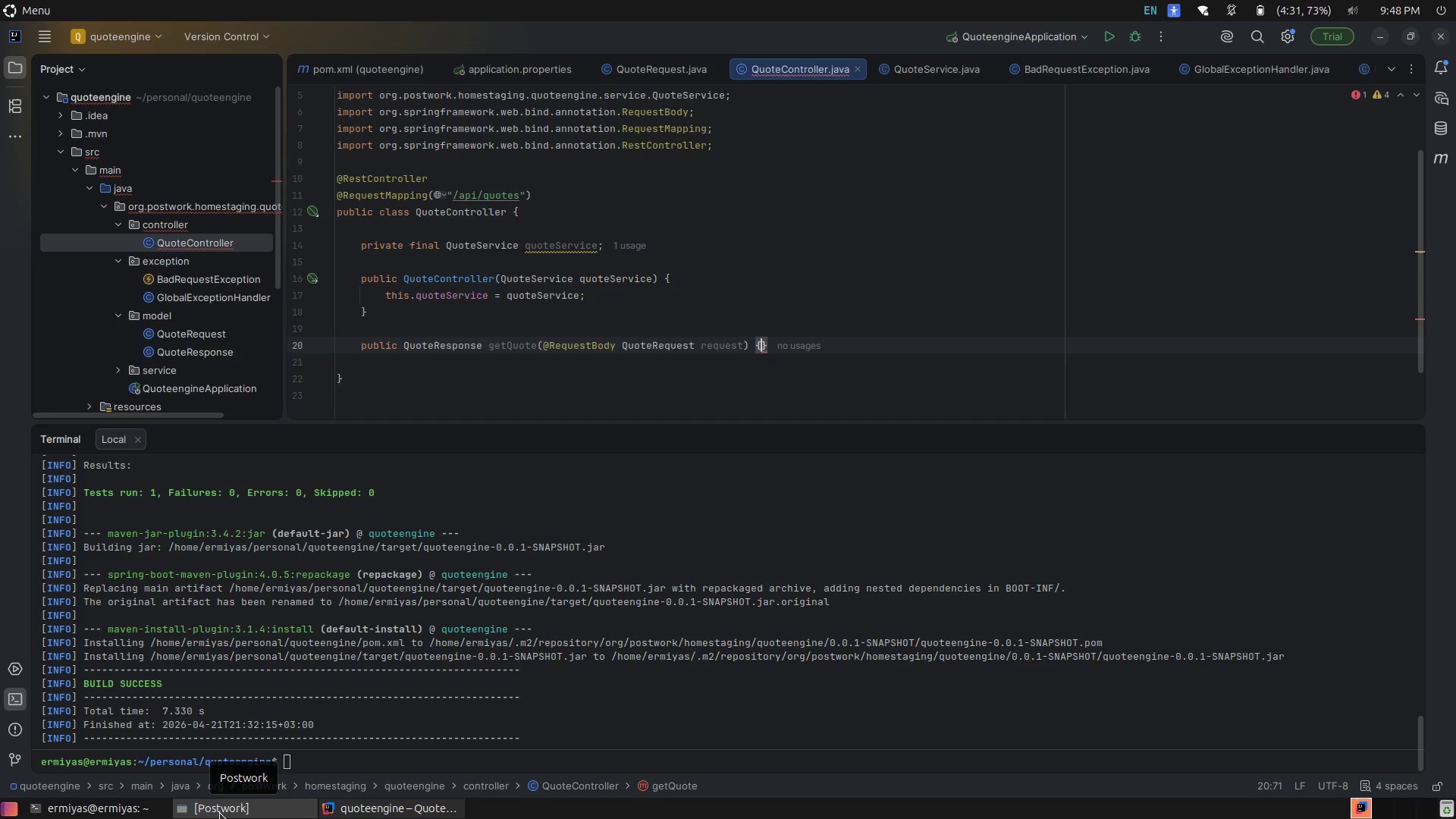 
key(Enter)
 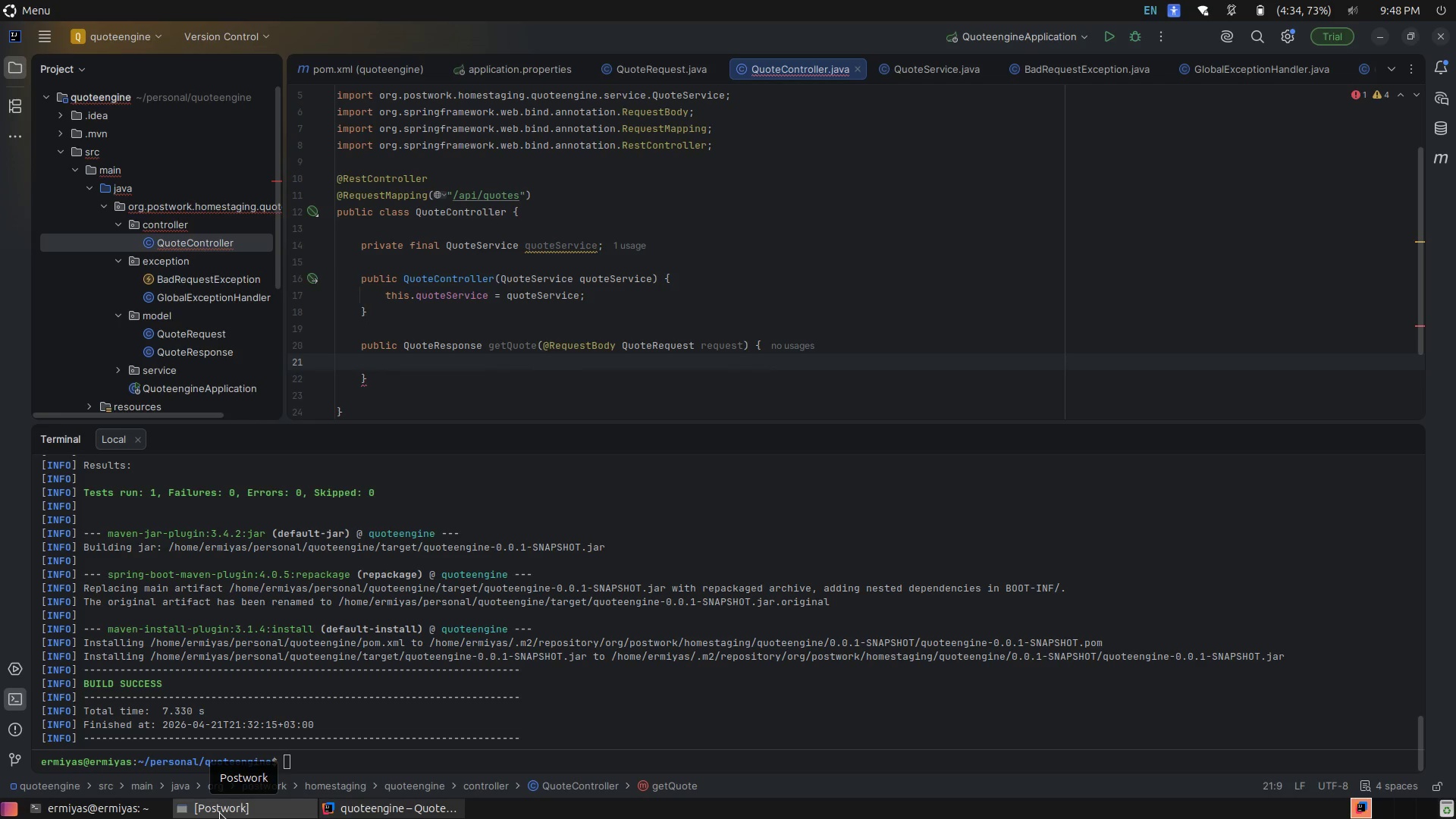 
wait(14.93)
 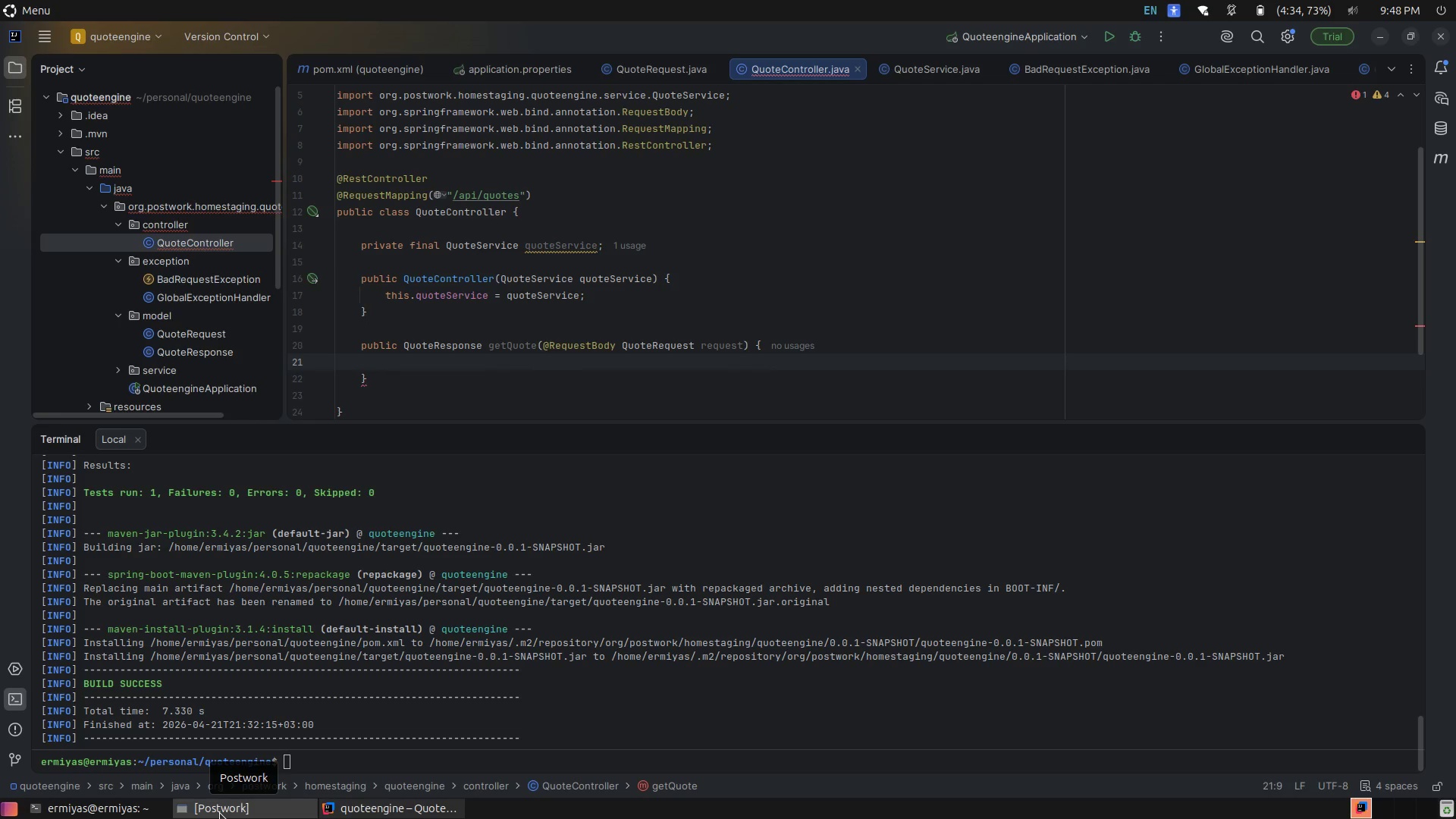 
hold_key(key=ArrowLeft, duration=0.35)
 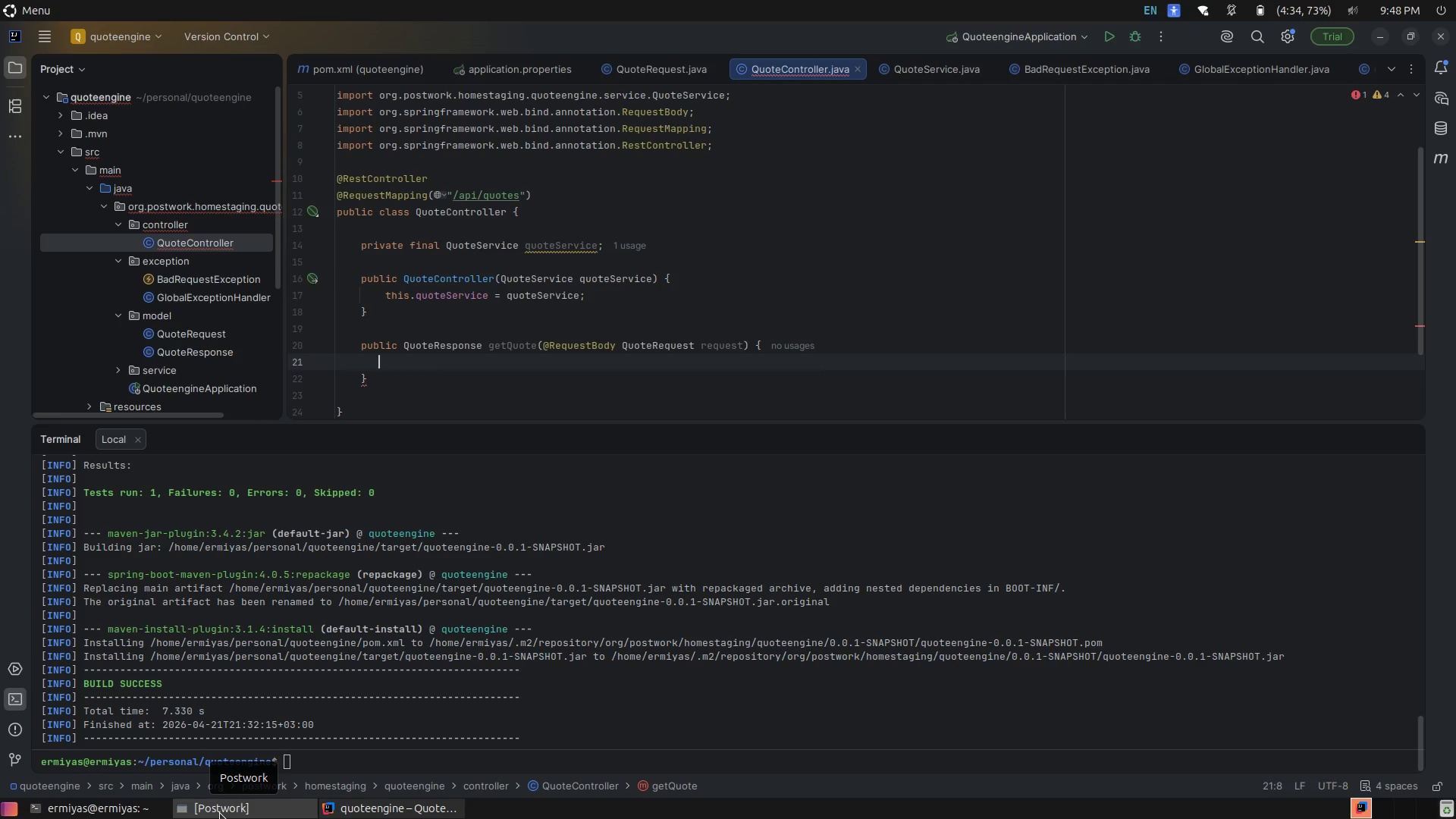 
key(ArrowLeft)
 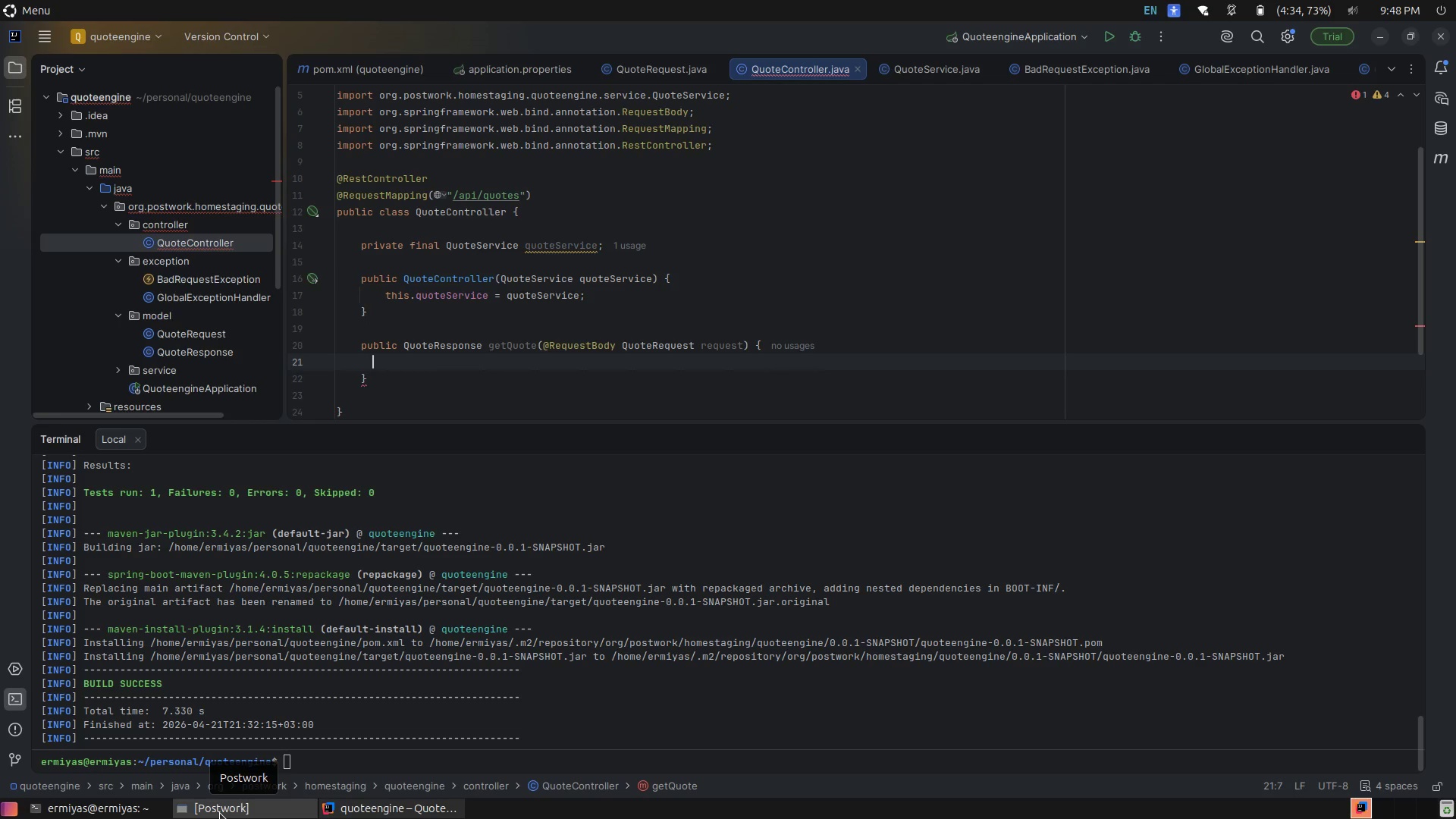 
key(ArrowUp)
 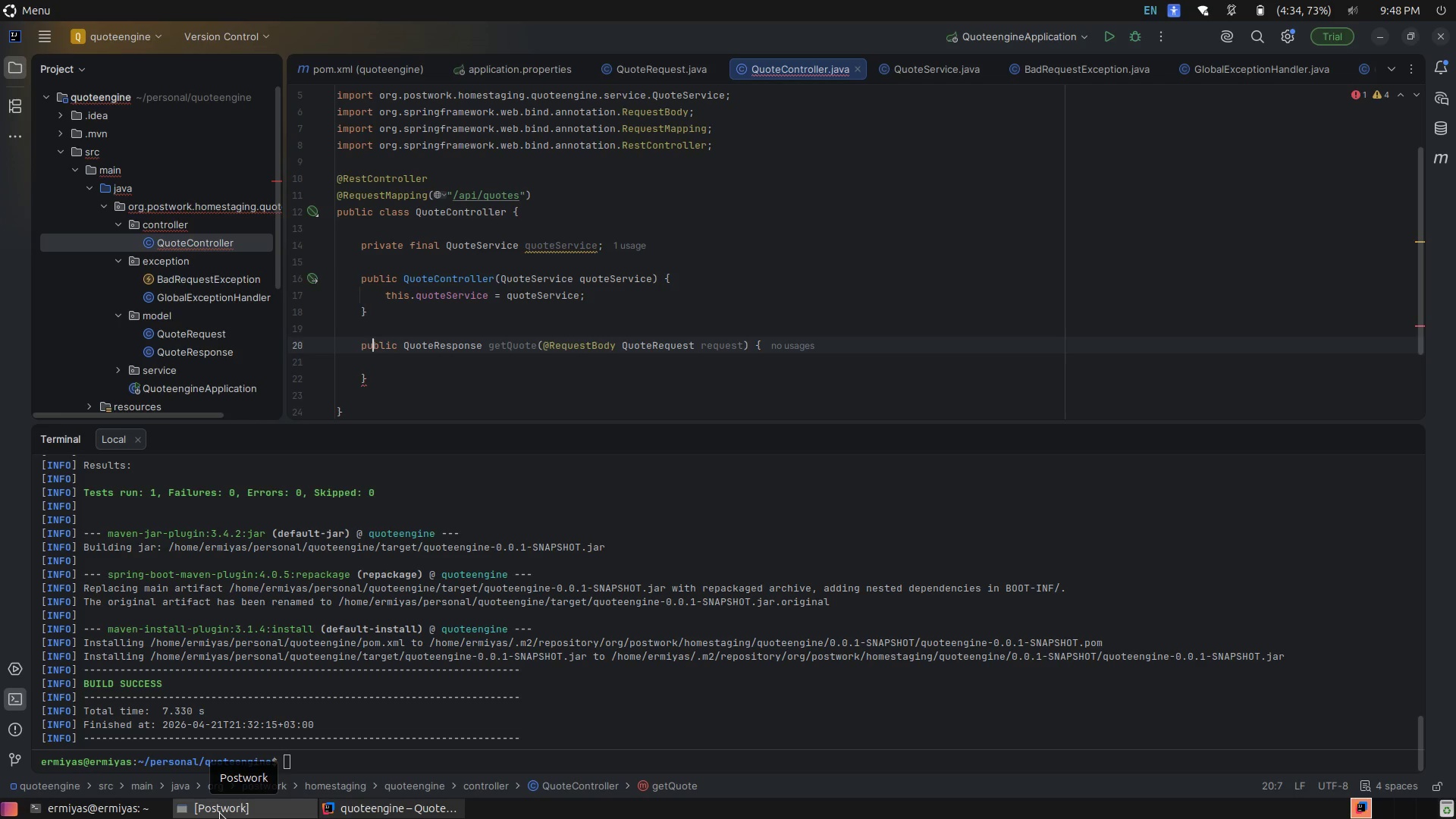 
key(ArrowDown)
 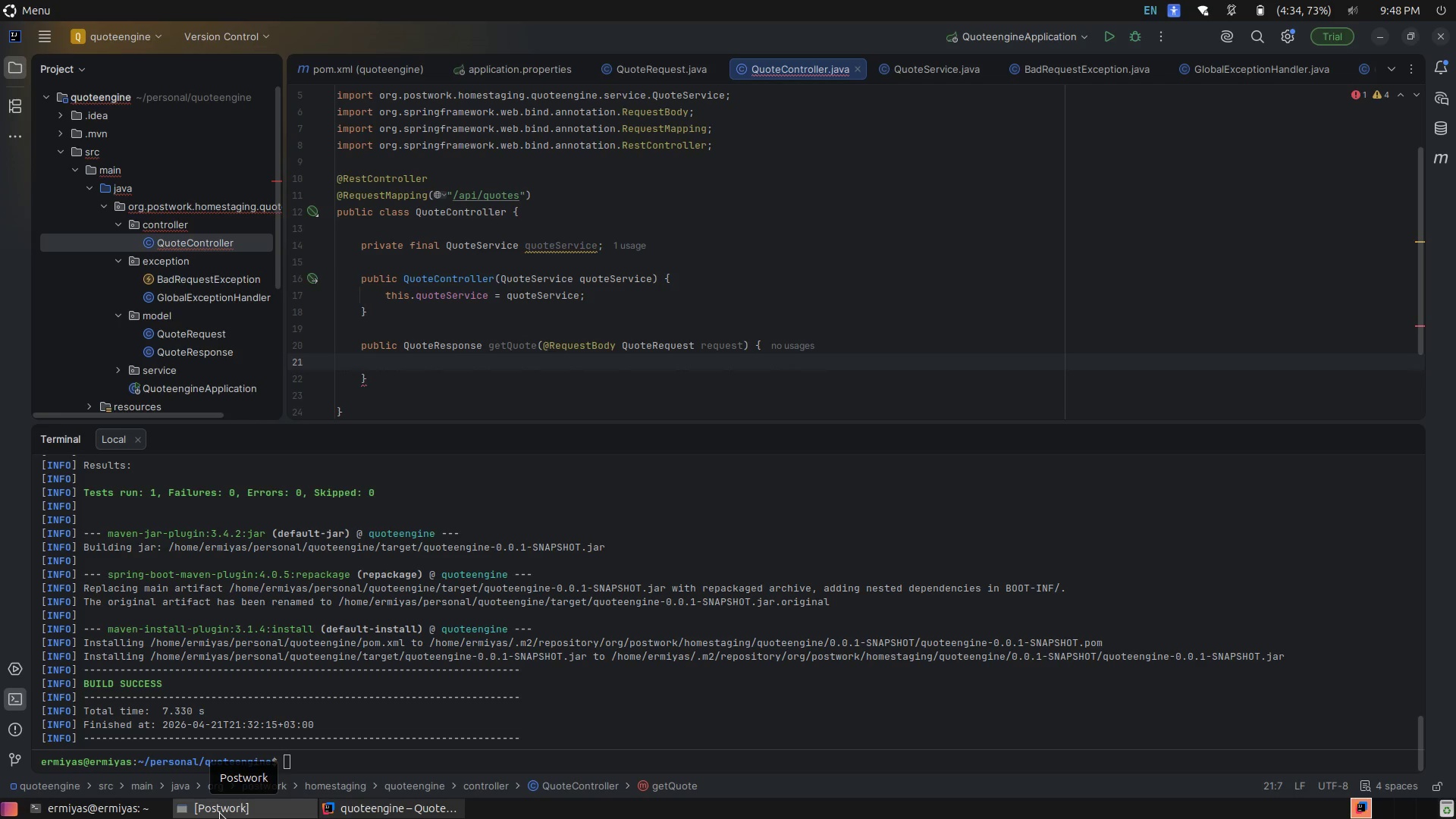 
type(ret)
key(Tab)
 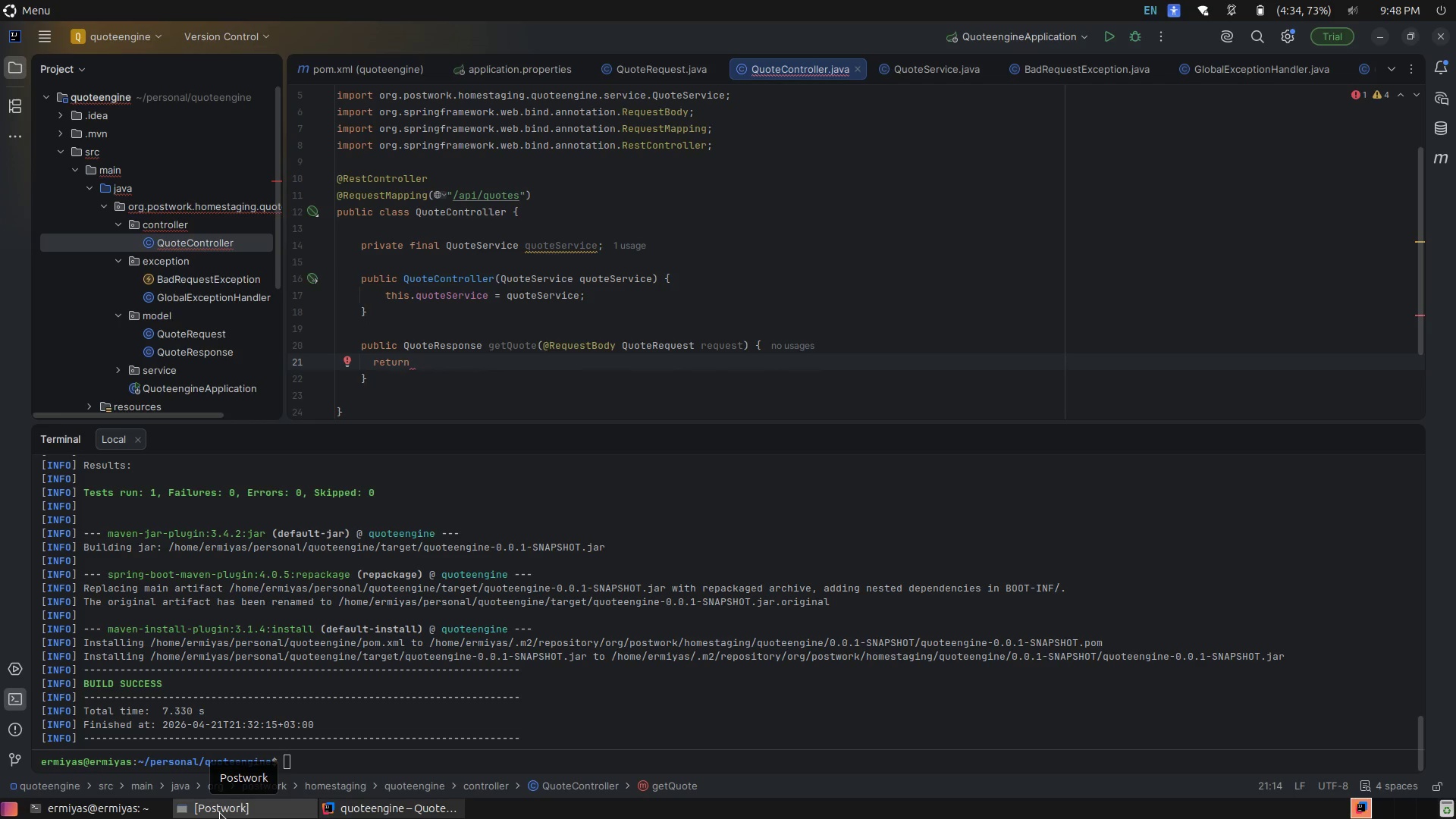 
wait(5.13)
 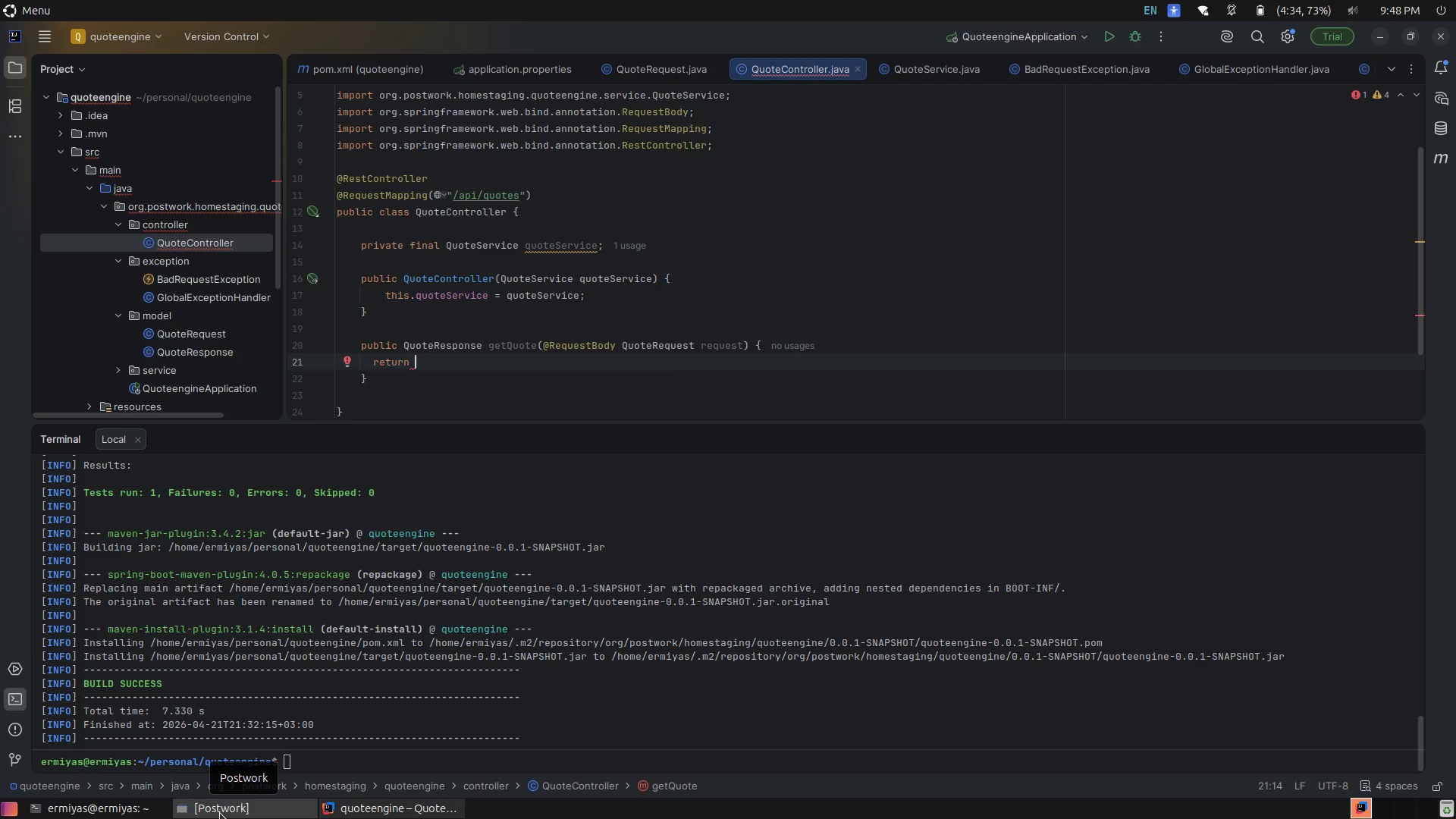 
type(qu)
key(Tab)
type(,c)
key(Backspace)
key(Backspace)
type(.a)
key(Tab)
type(re)
key(Tab)
 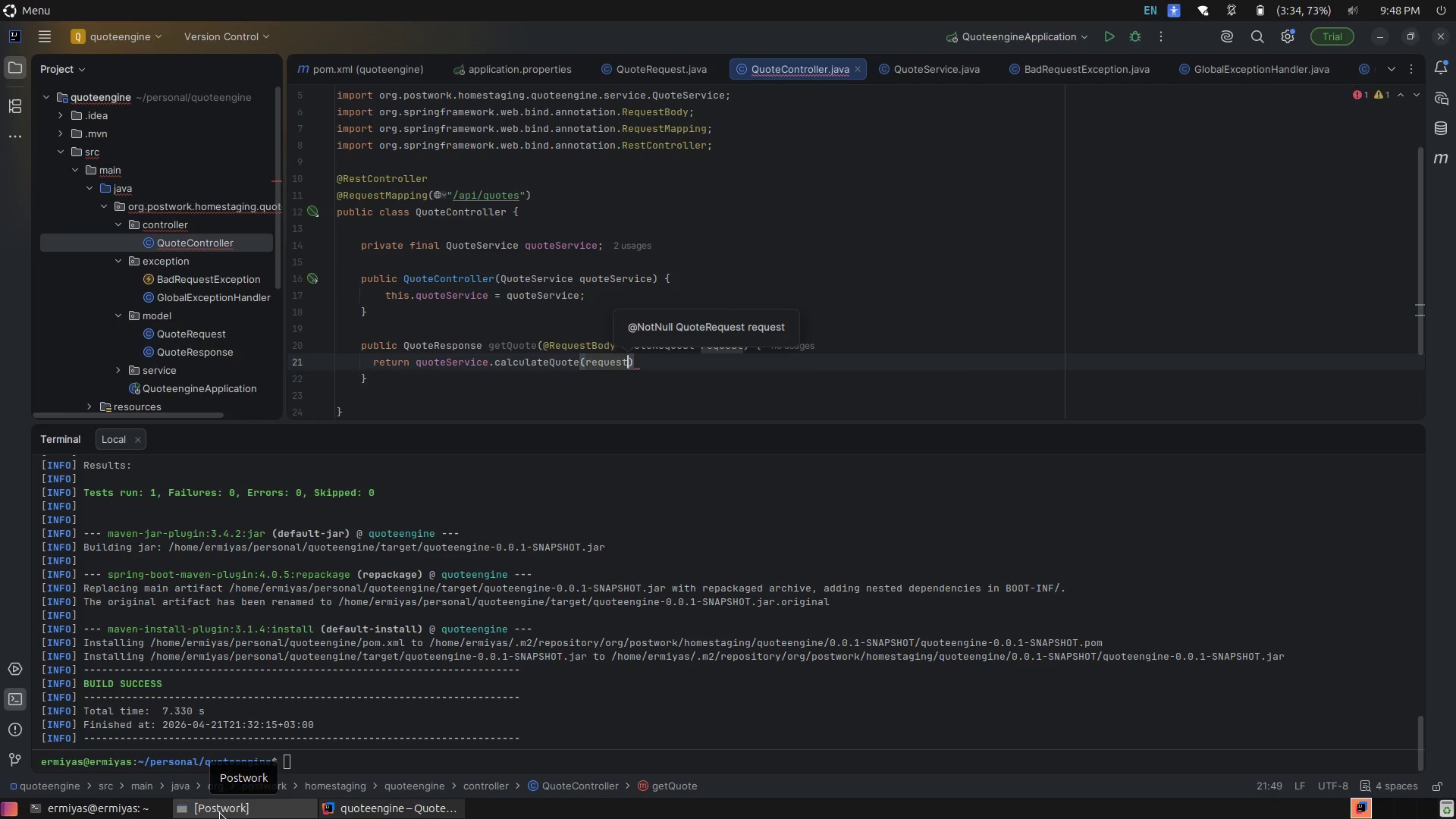 
key(ArrowRight)
 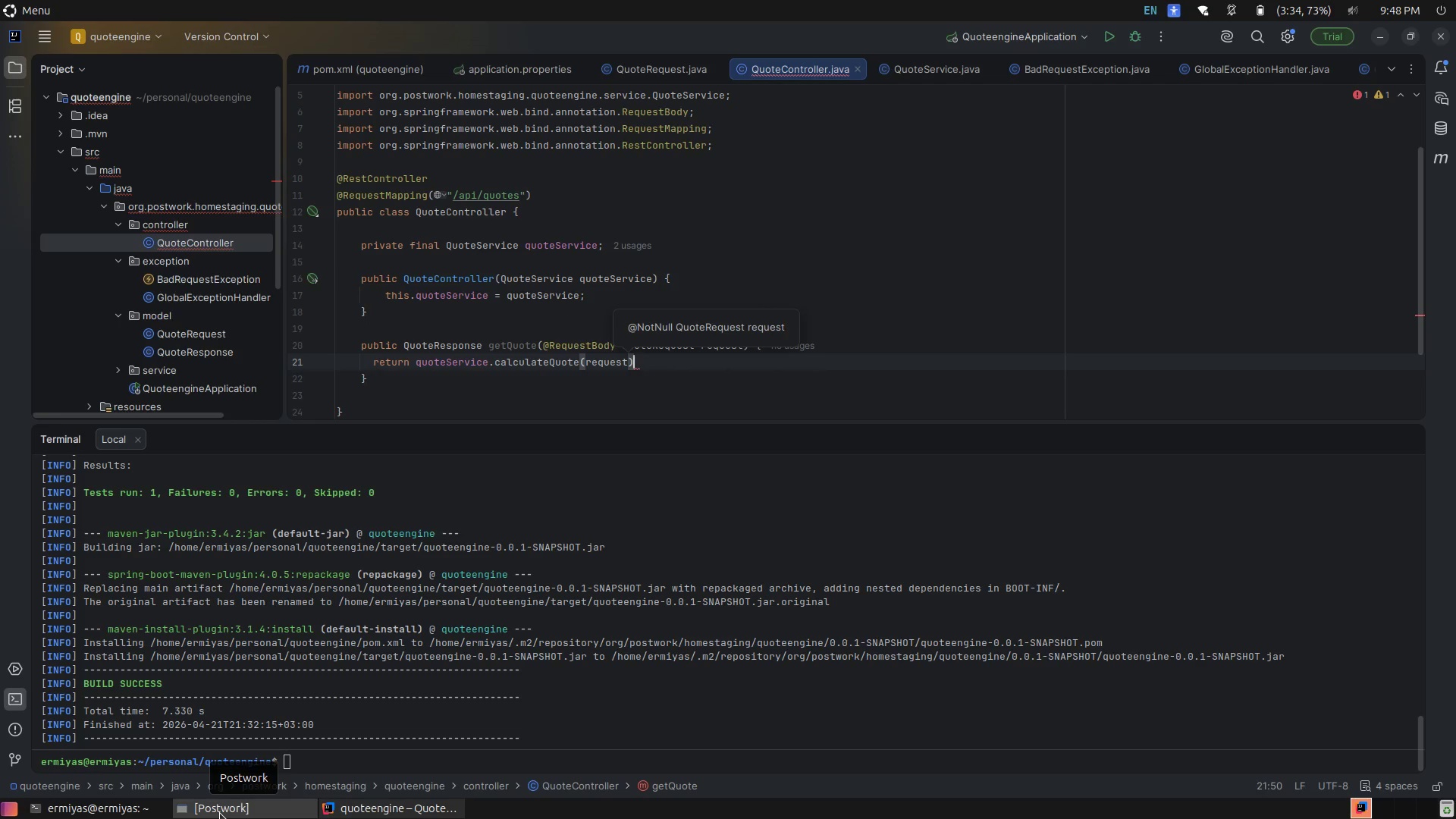 
key(Semicolon)
 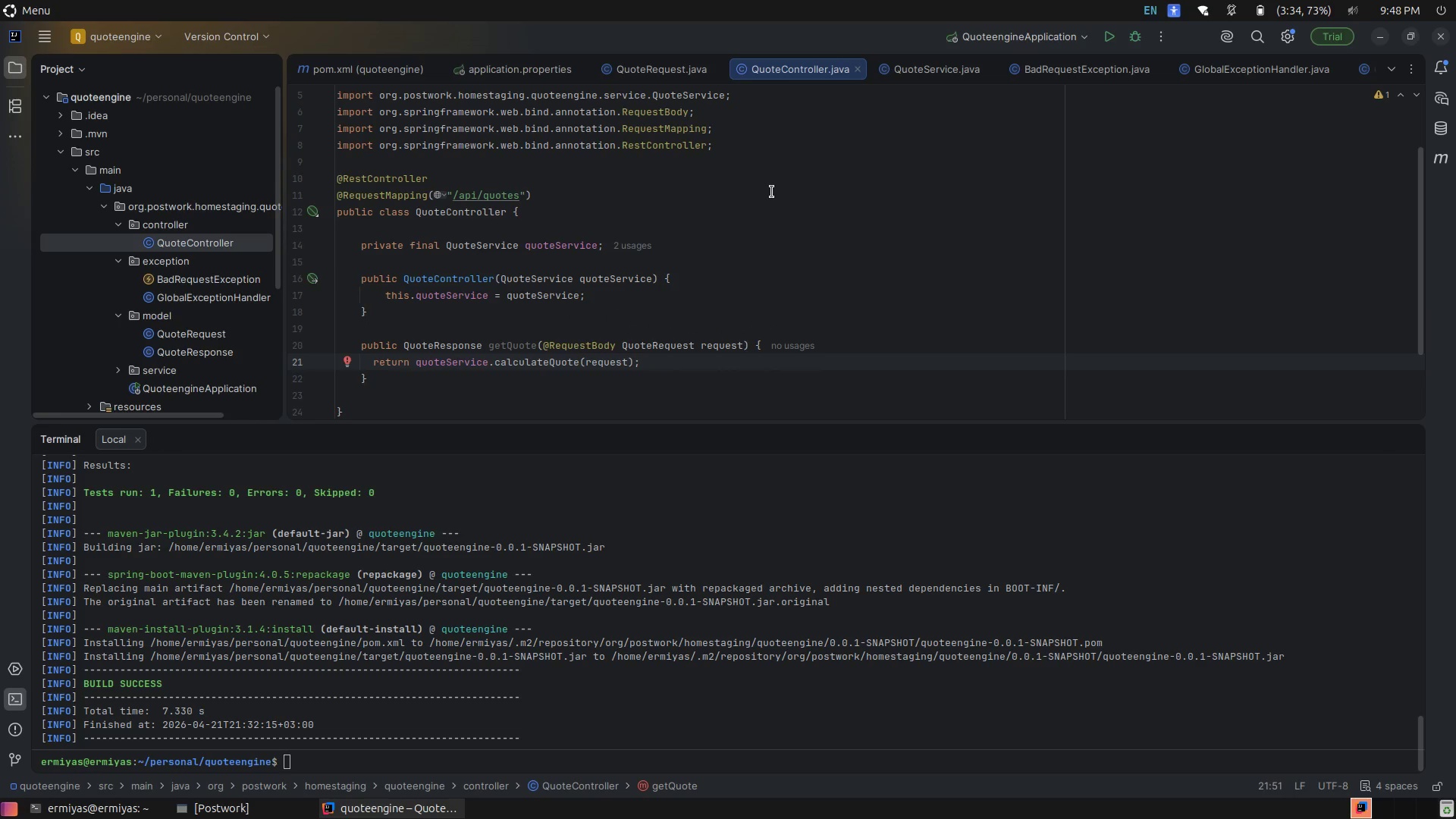 
left_click([536, 366])
 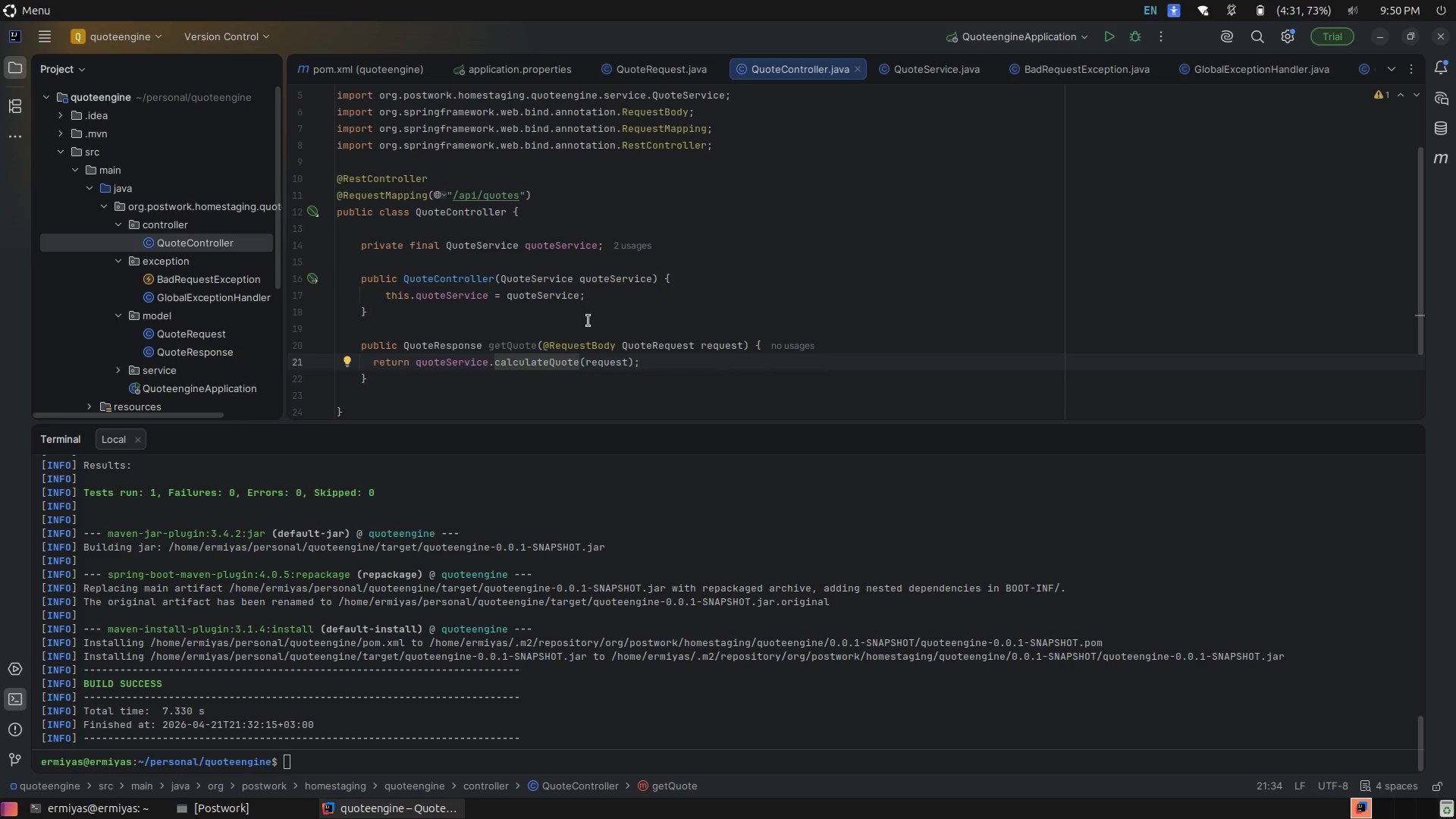 
wait(75.53)
 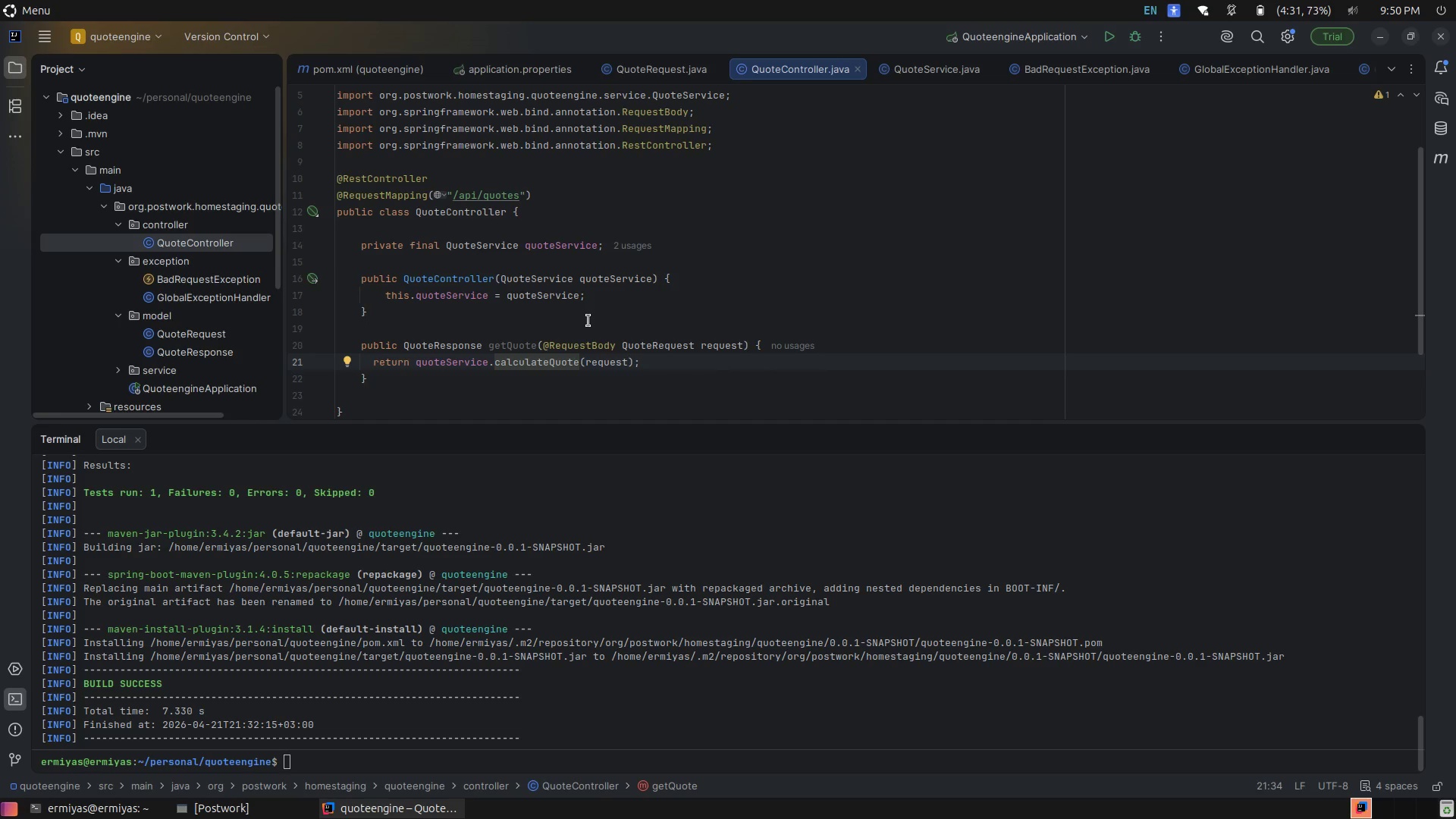 
left_click([822, 283])
 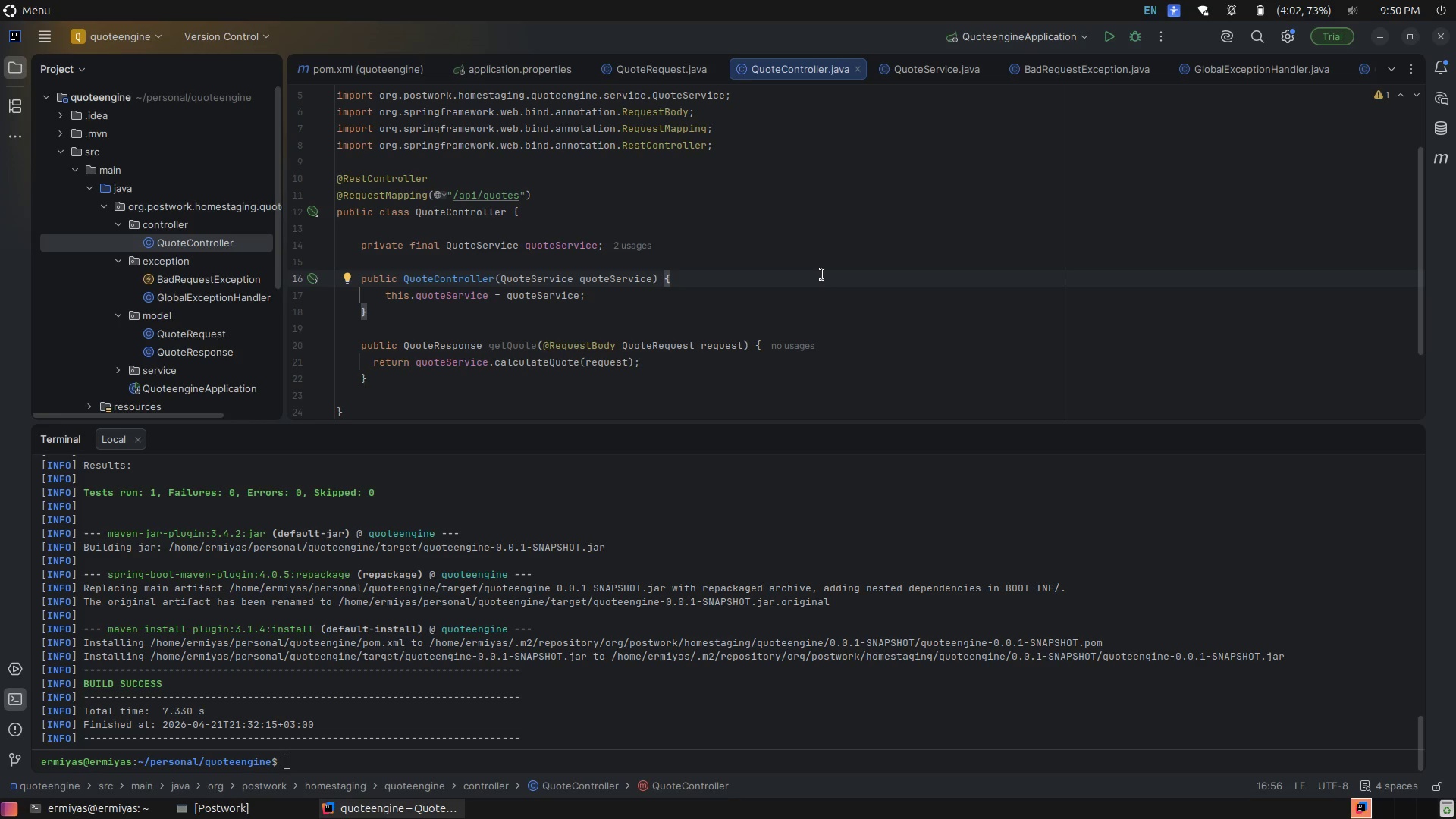 
wait(39.64)
 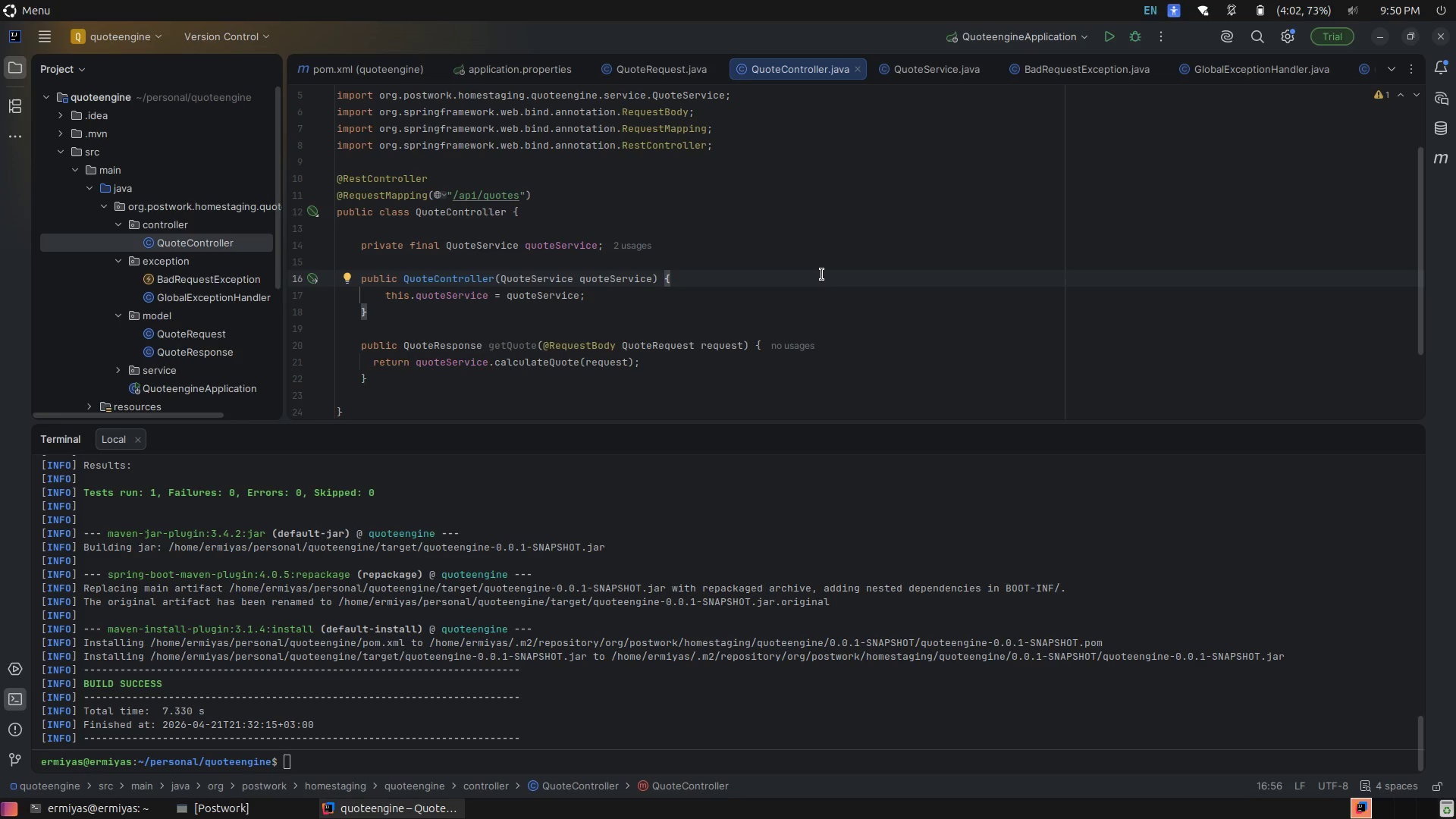 
key(Enter)
 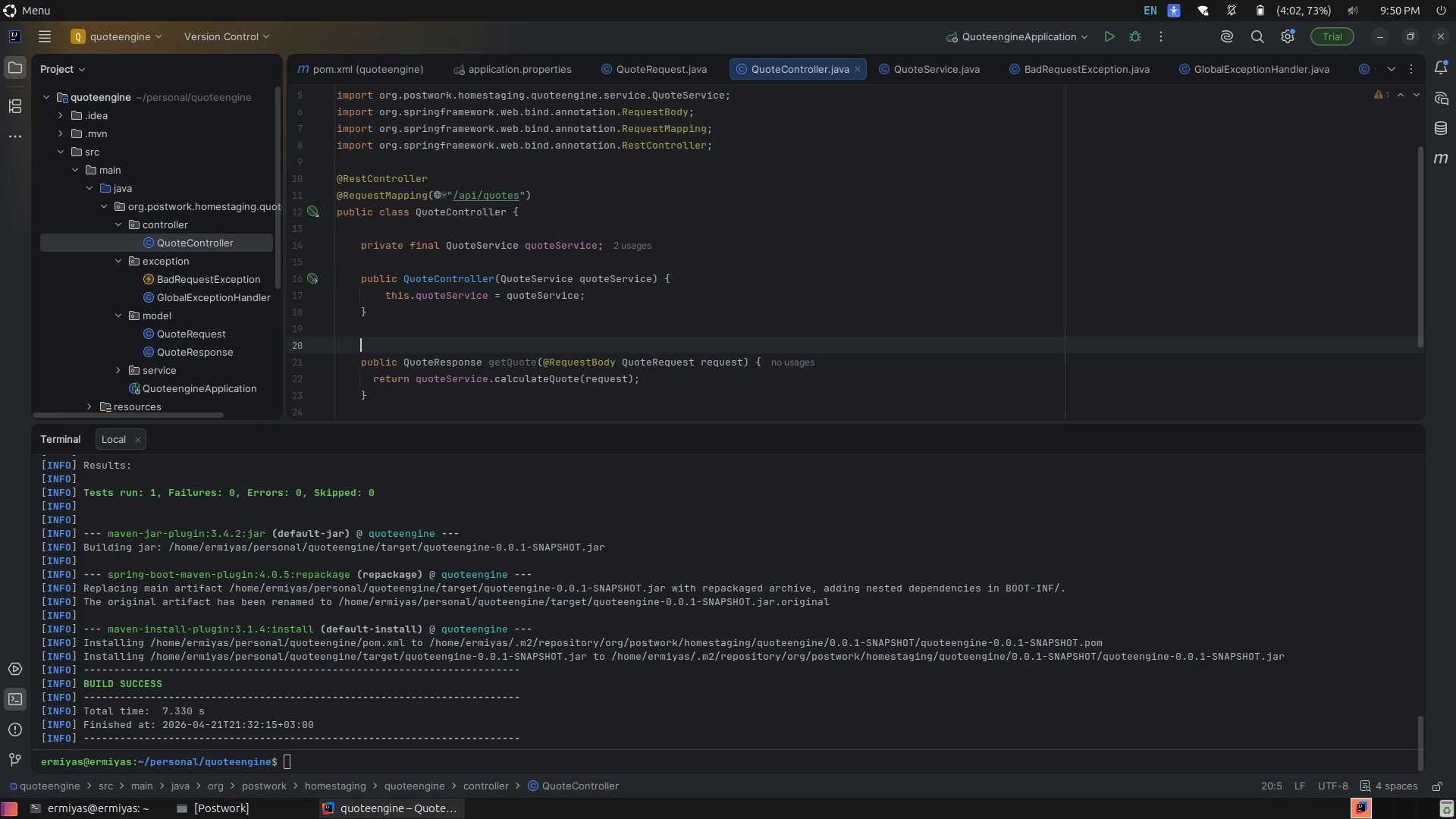 
type(@Po)
key(Tab)
 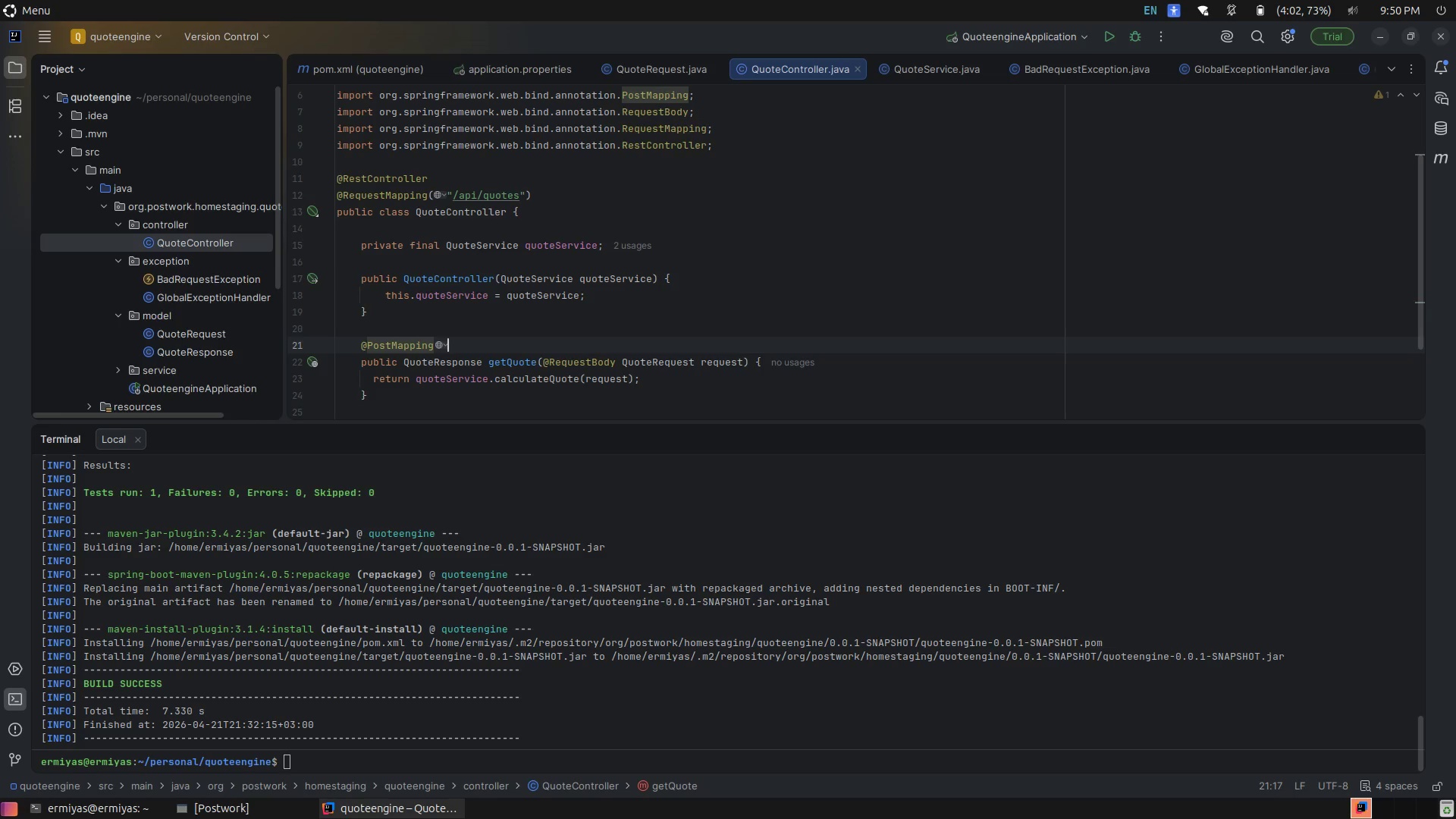 
wait(61.17)
 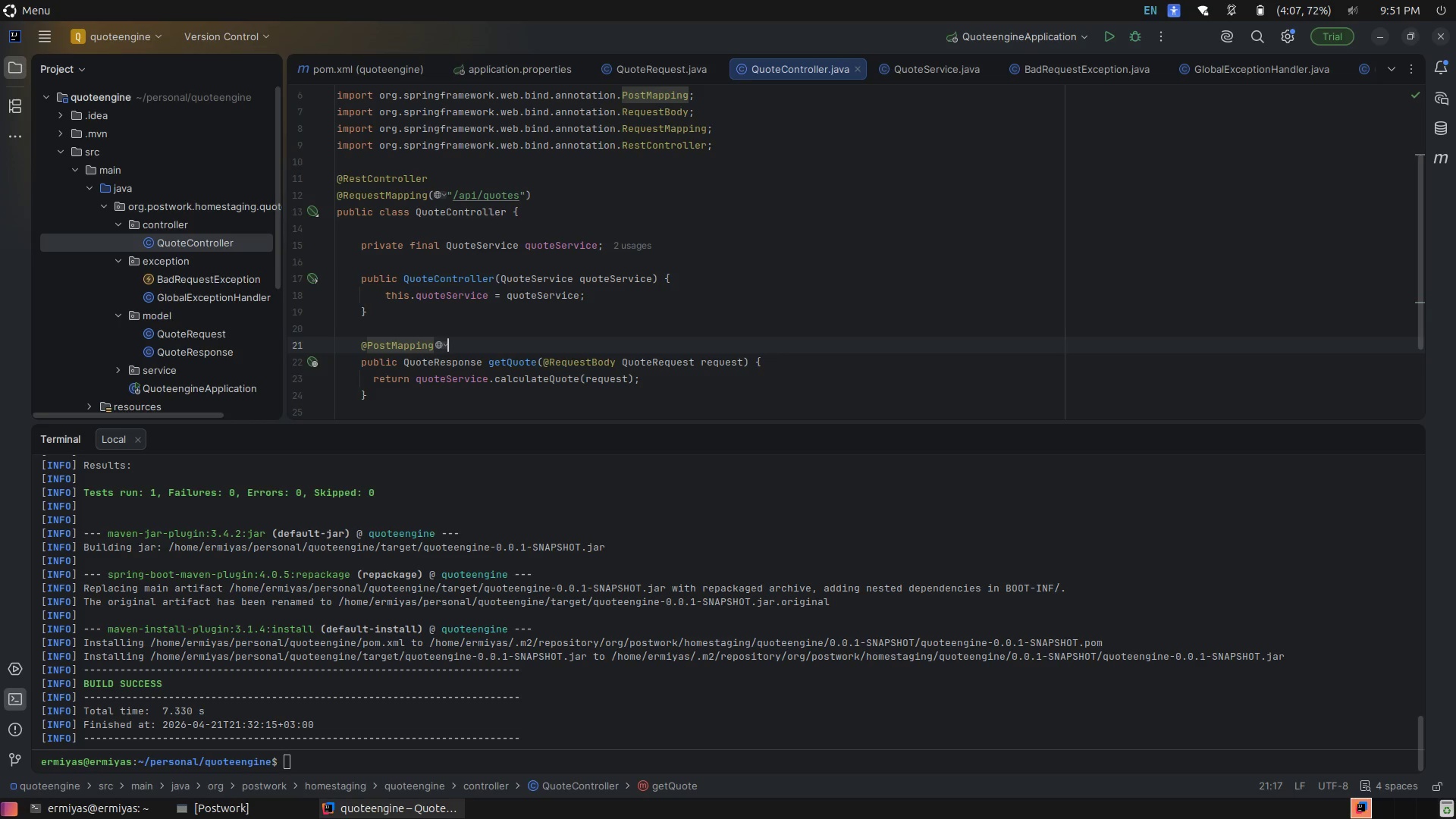 
left_click([814, 293])
 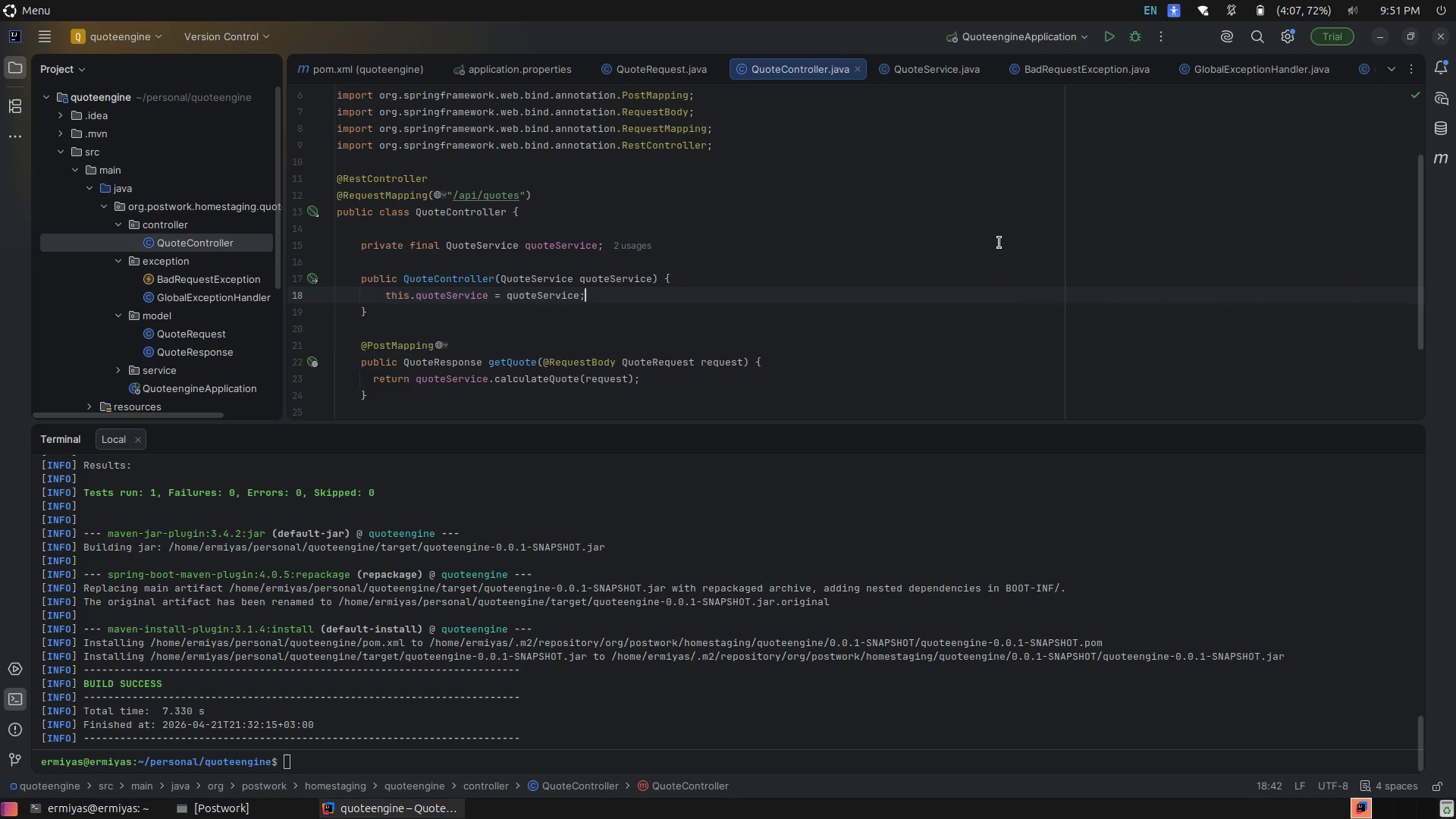 
left_click([1007, 244])
 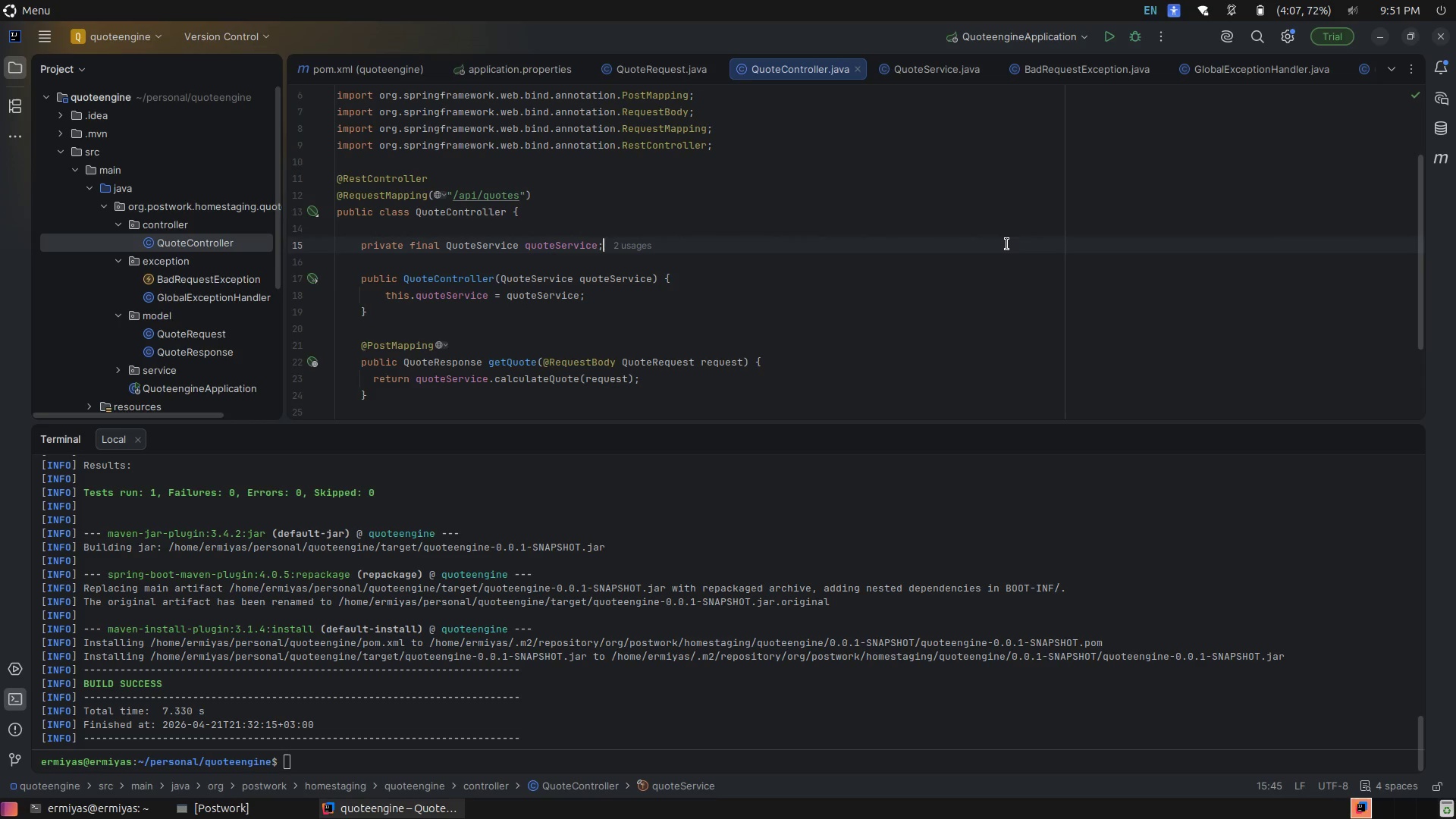 
scroll: coordinate [1007, 244], scroll_direction: down, amount: 4.0
 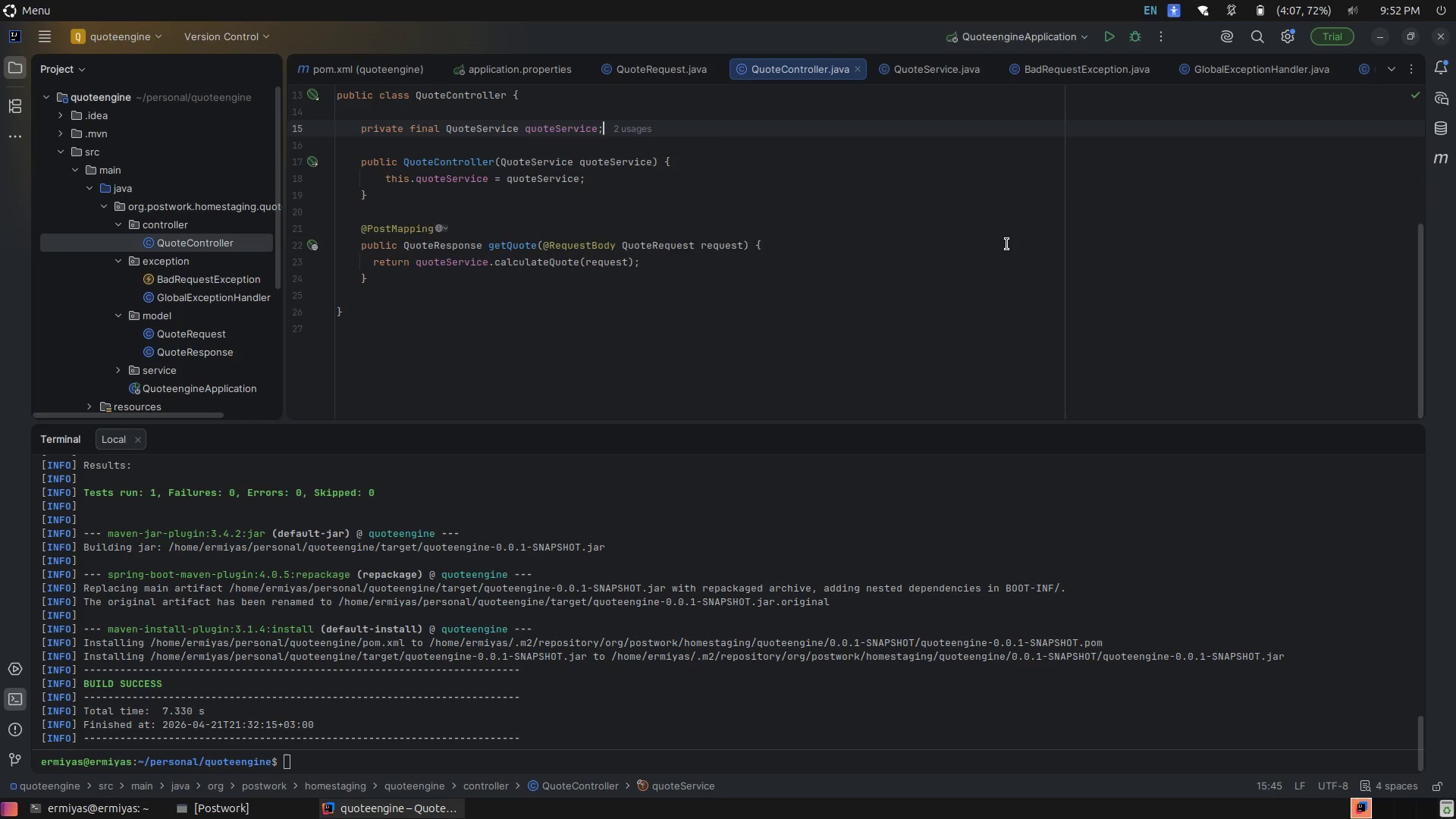 
scroll: coordinate [1007, 244], scroll_direction: up, amount: 3.0
 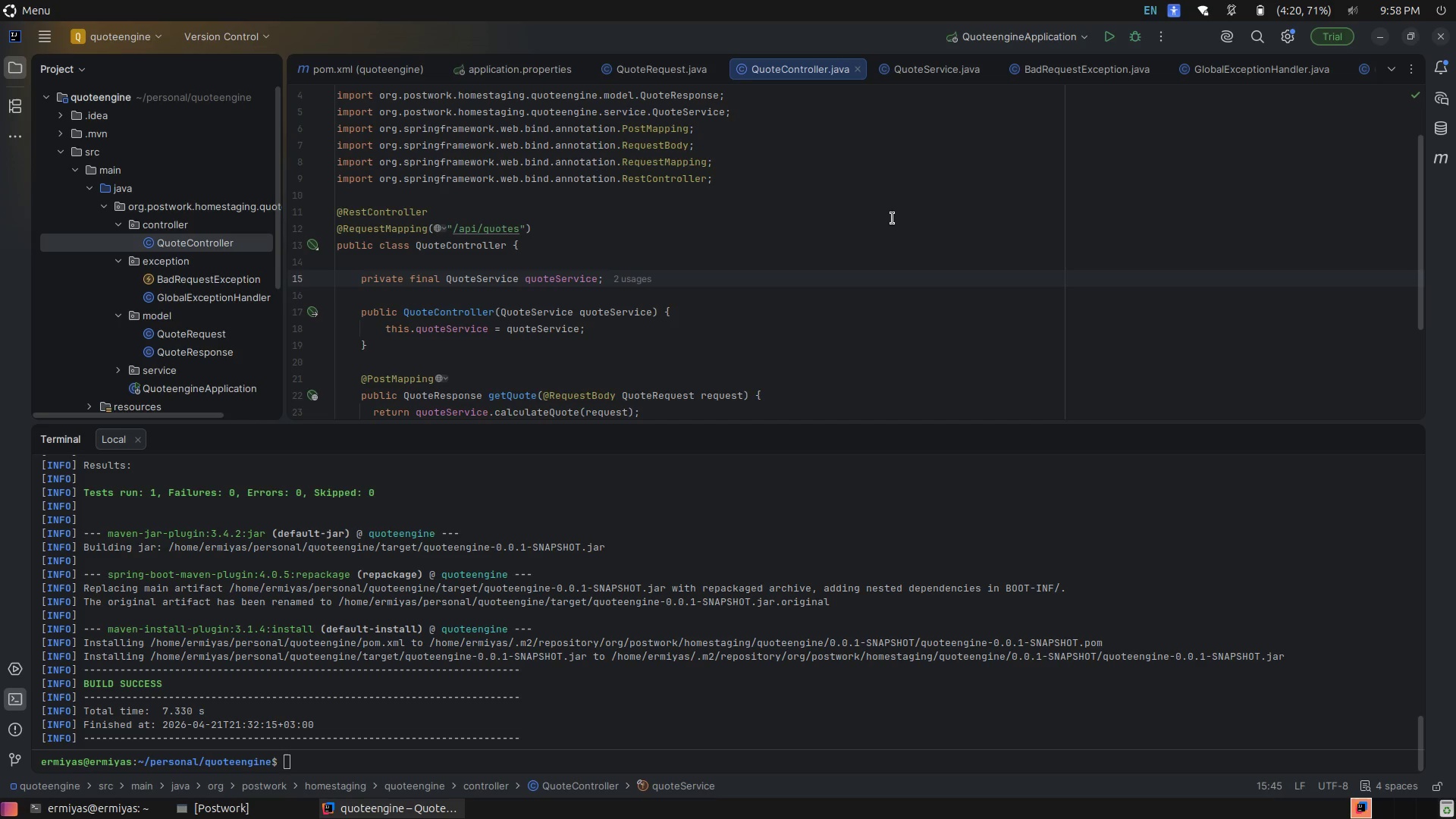 
wait(364.7)
 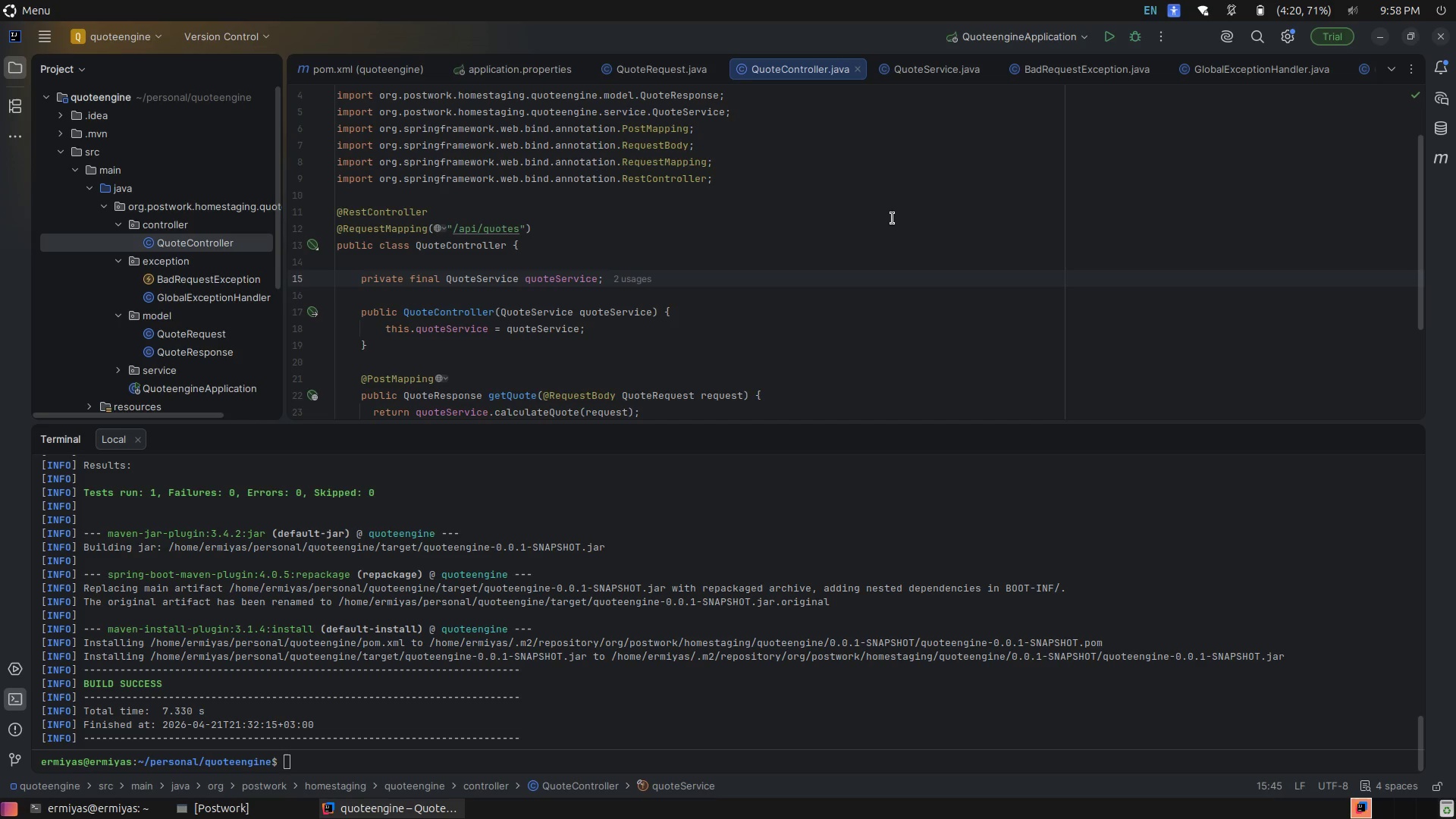 
left_click([644, 373])
 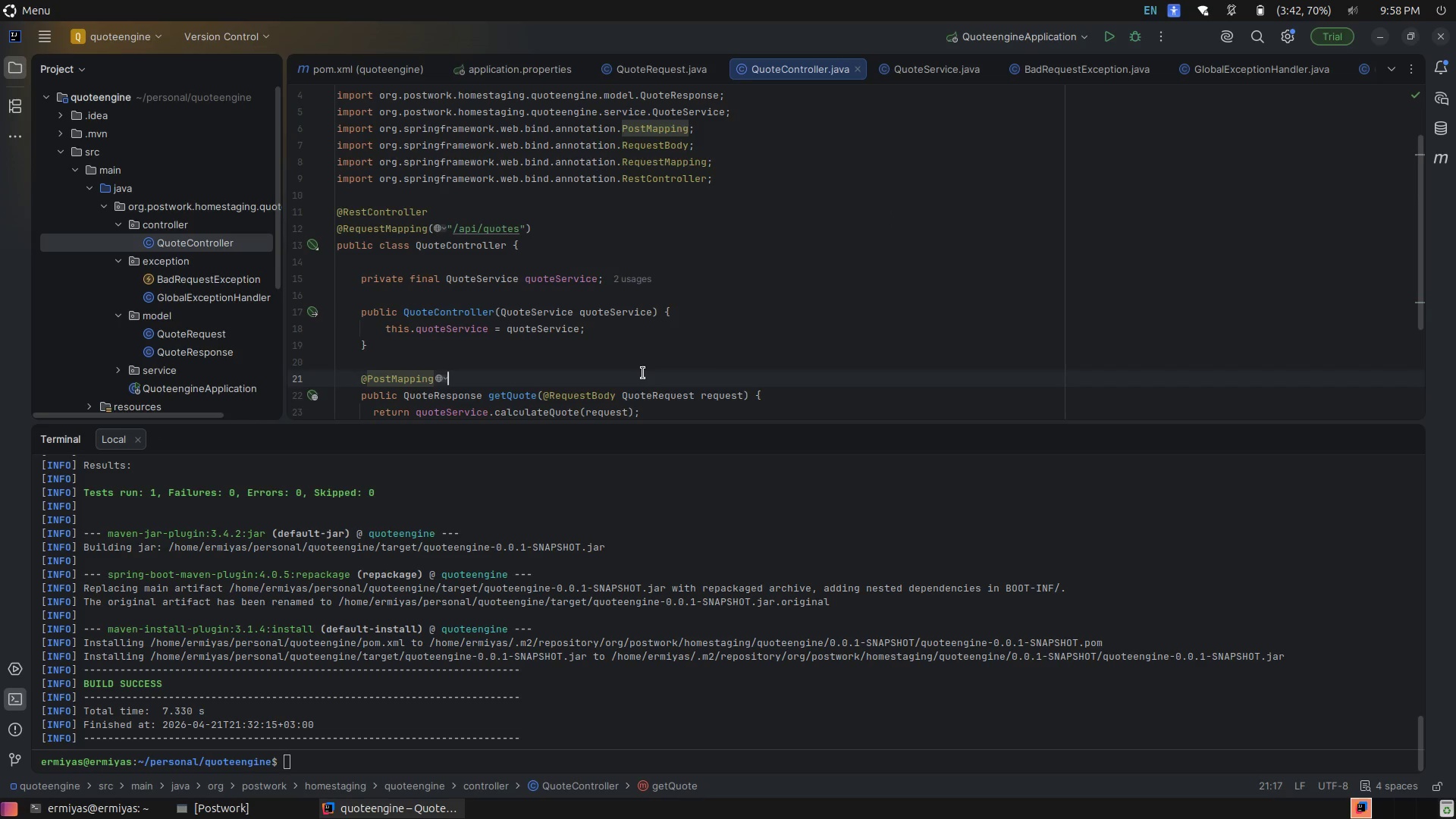 
scroll: coordinate [643, 373], scroll_direction: down, amount: 3.0
 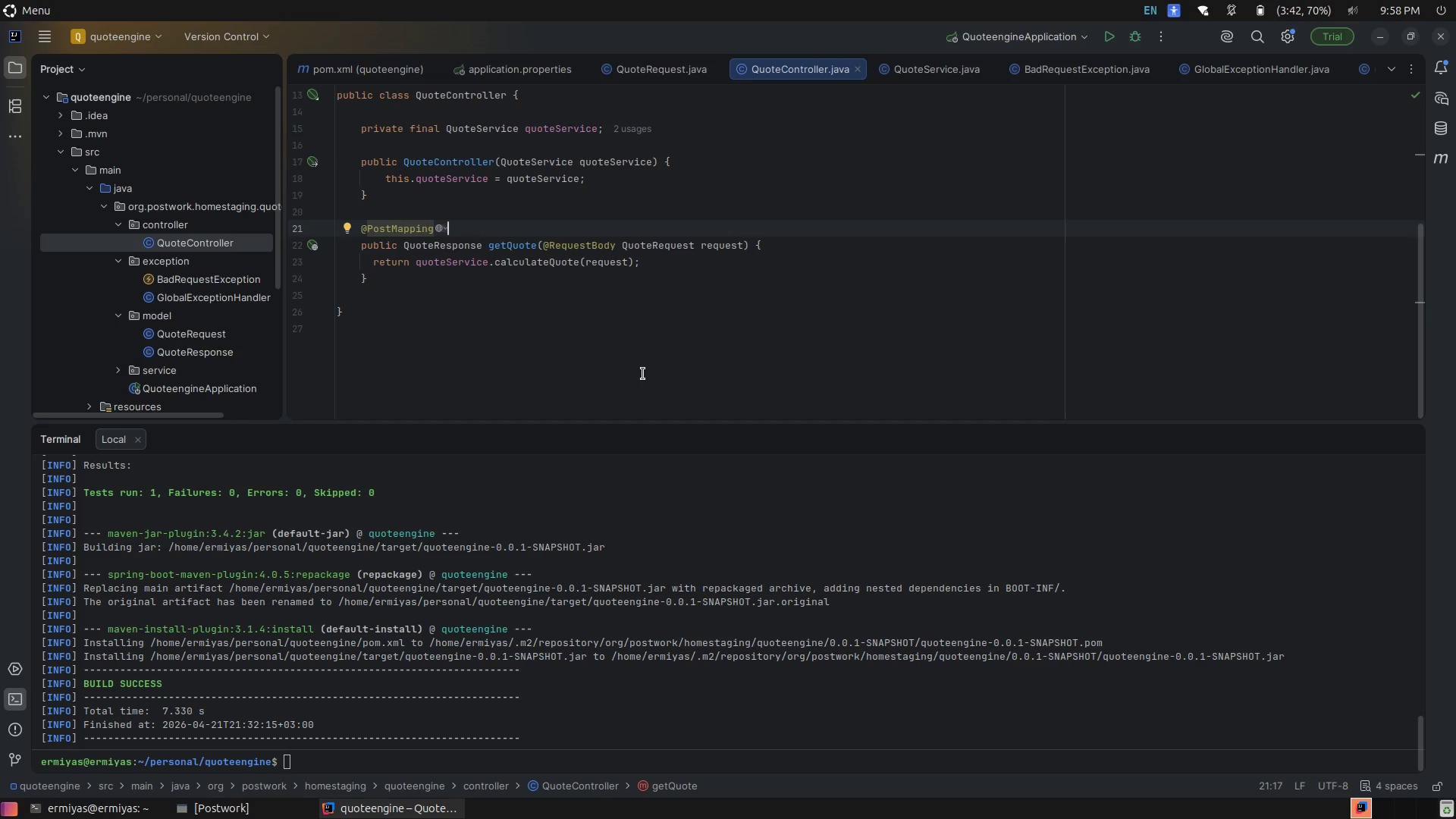 